 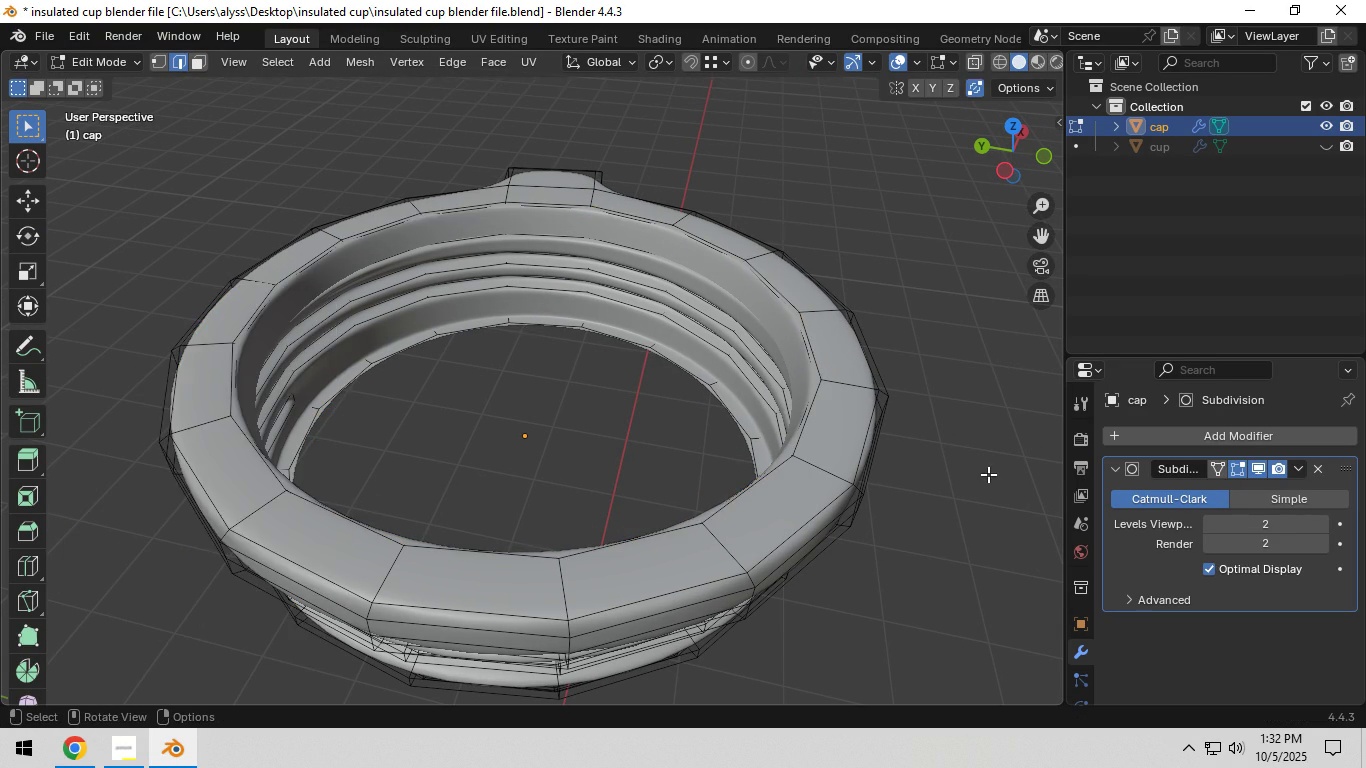 
double_click([988, 474])
 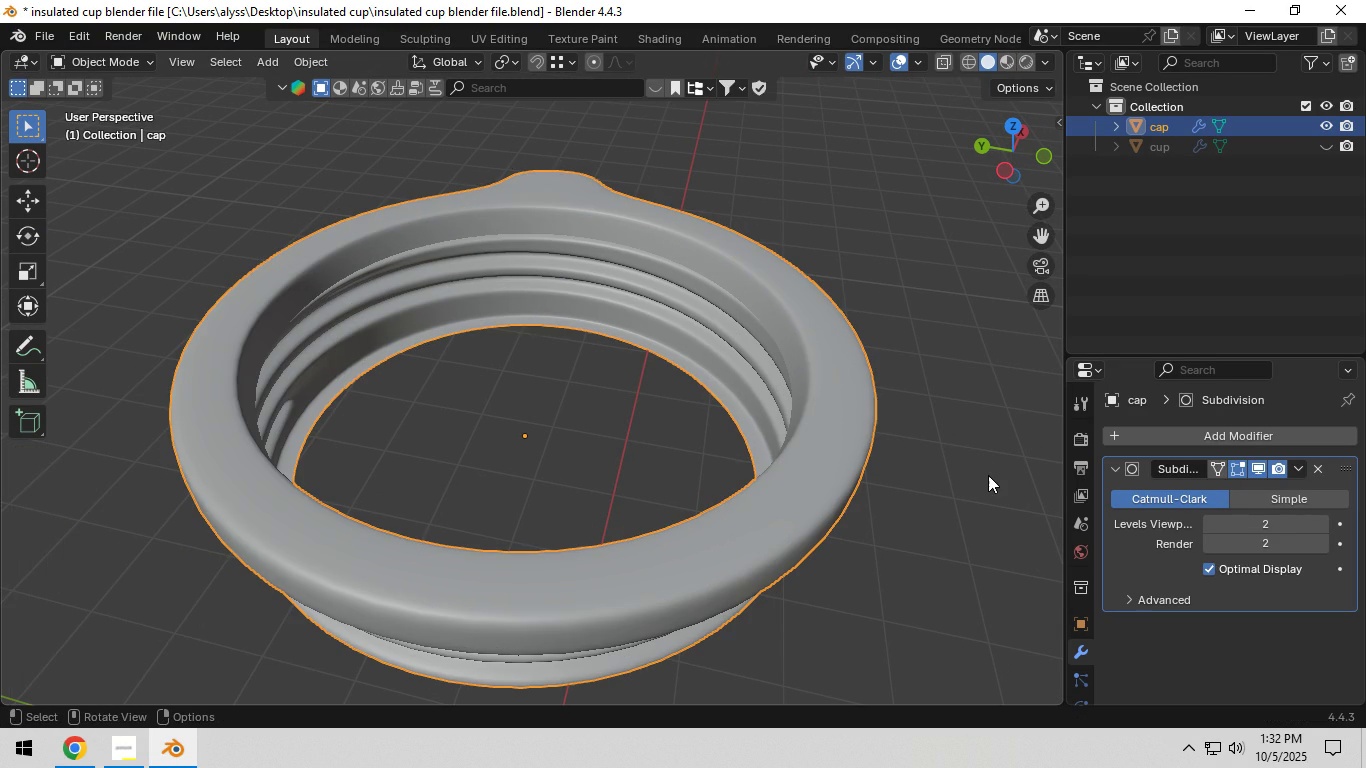 
key(Tab)
 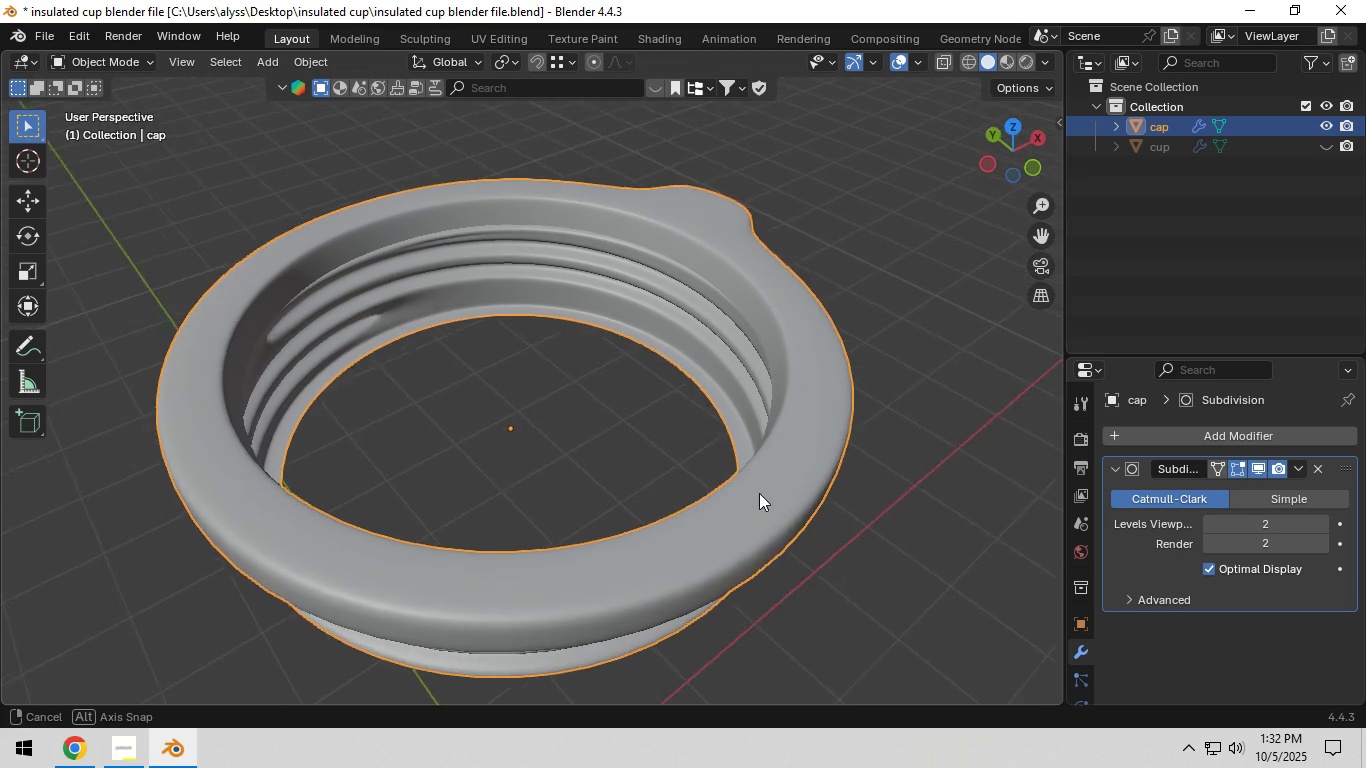 
wait(5.22)
 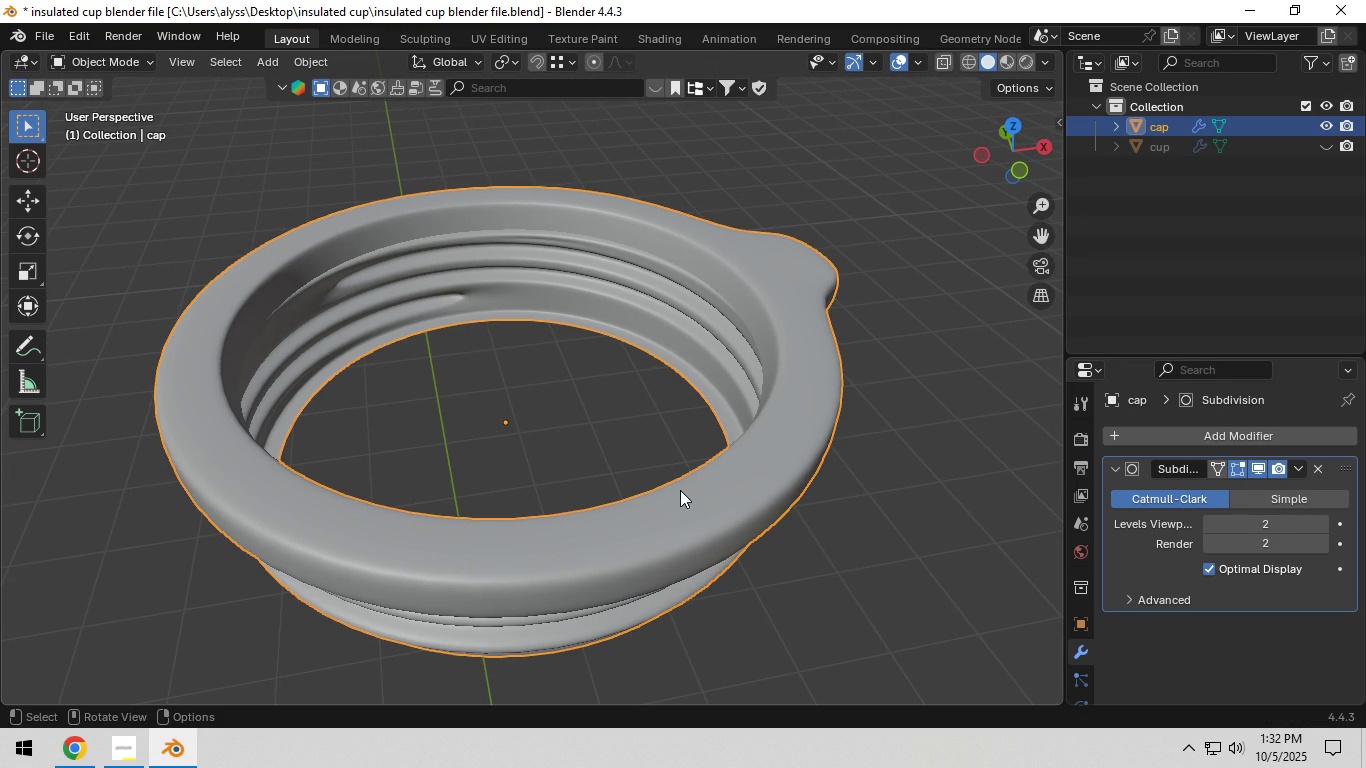 
left_click([762, 296])
 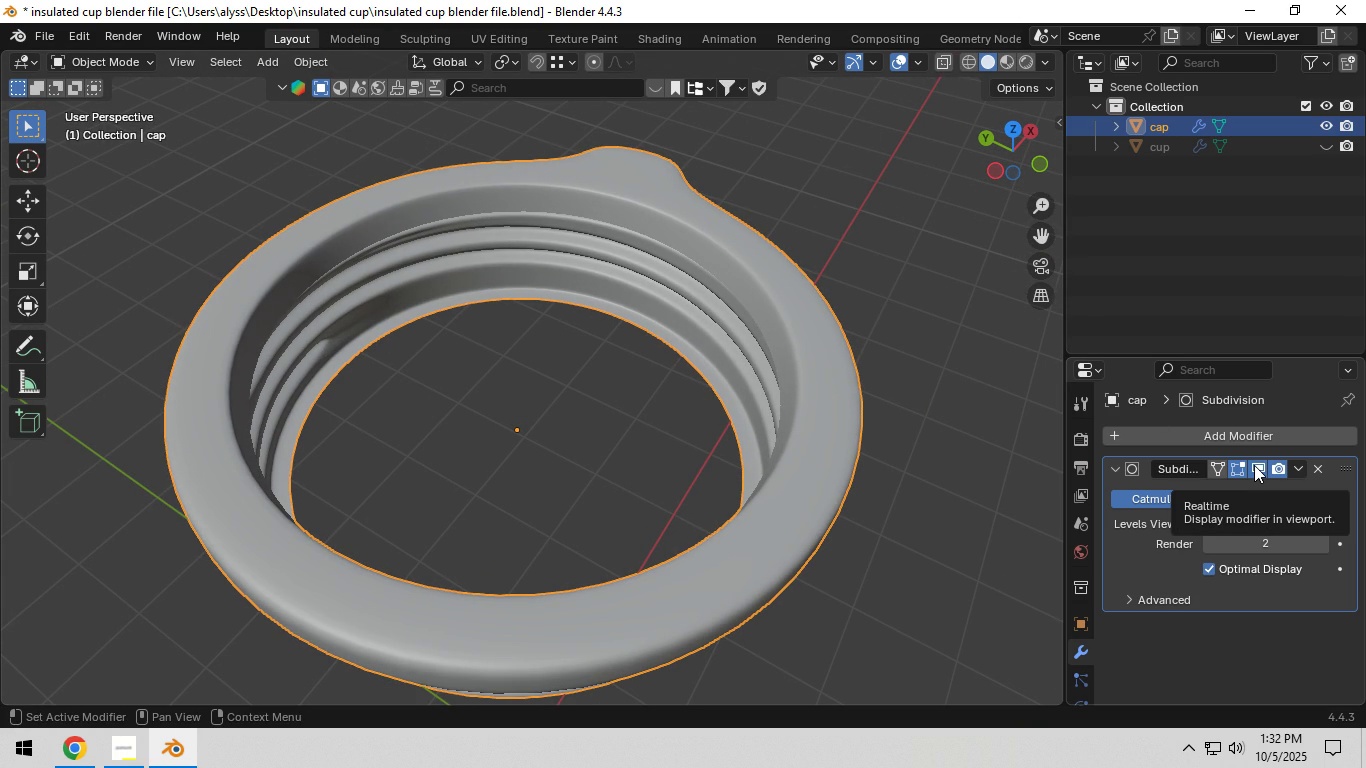 
left_click([1254, 465])
 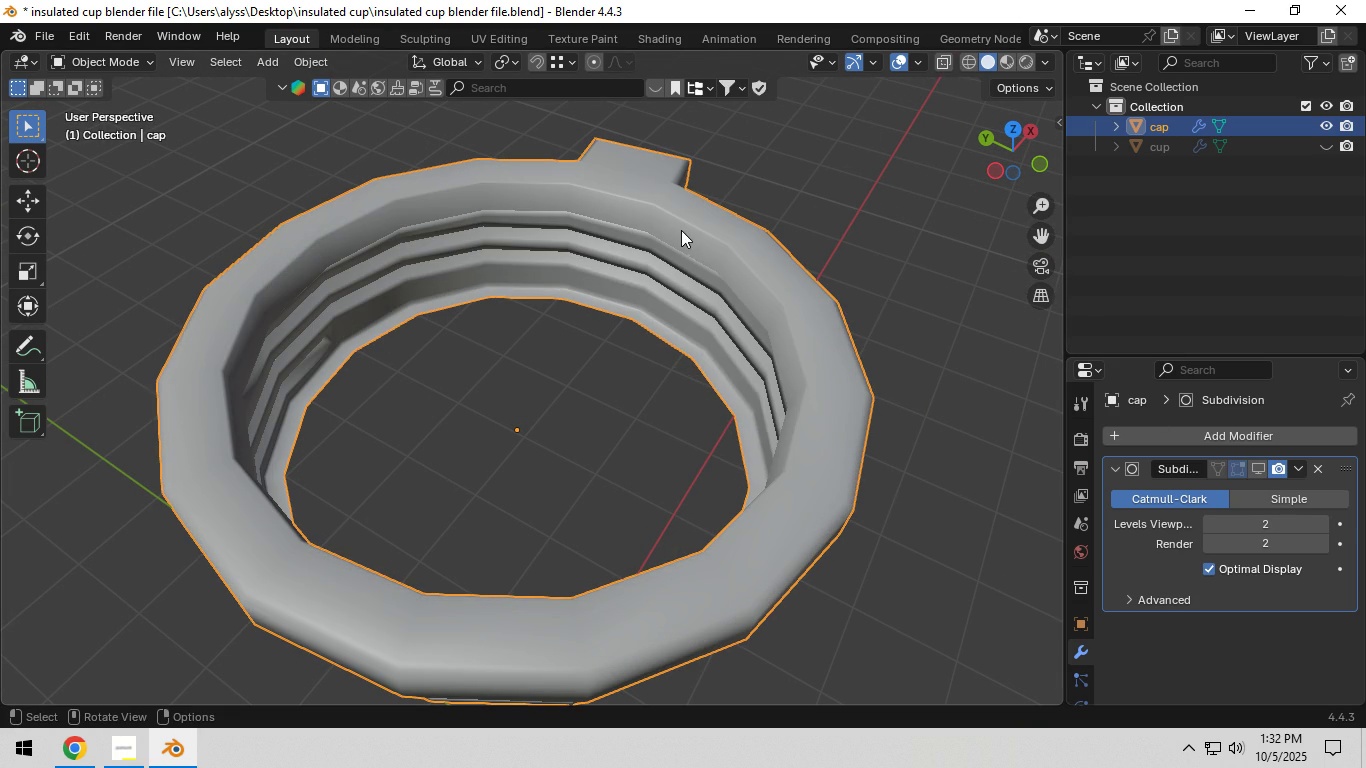 
left_click([681, 227])
 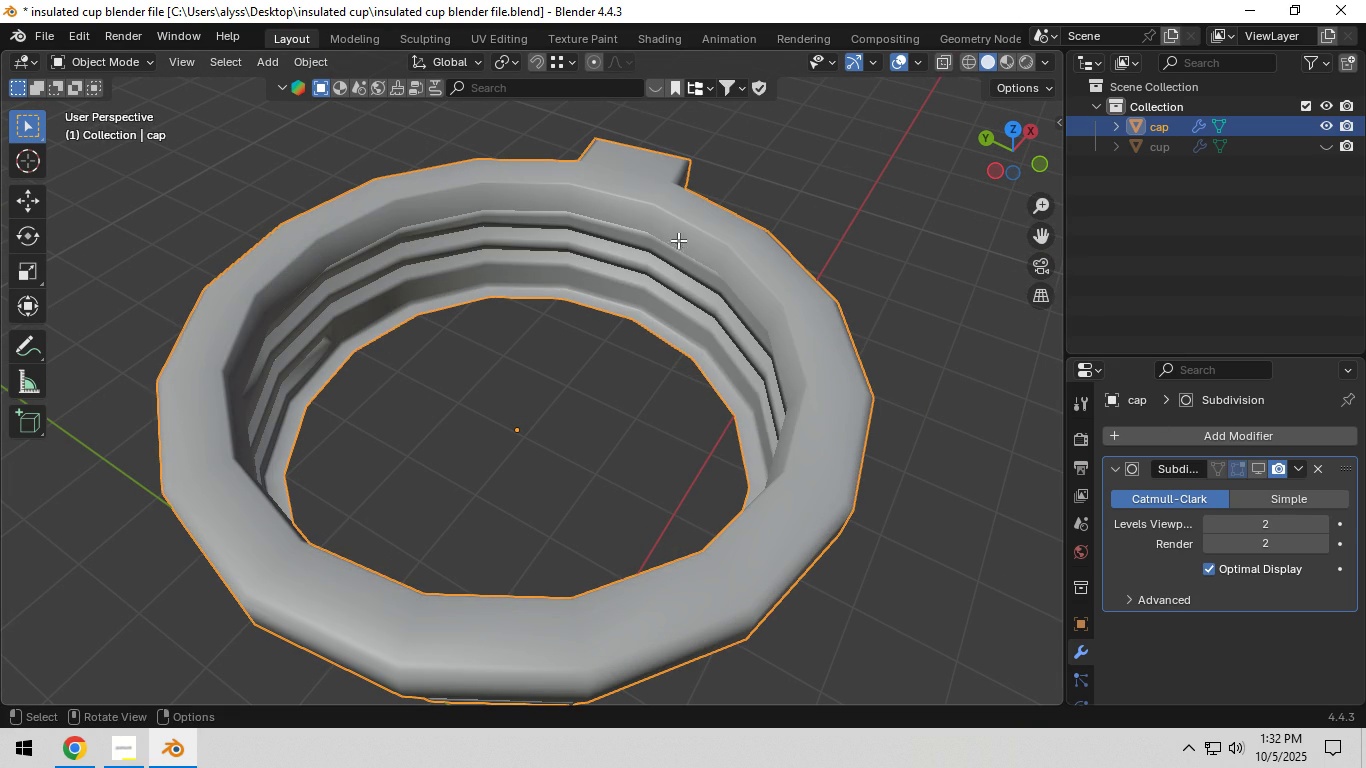 
key(Tab)